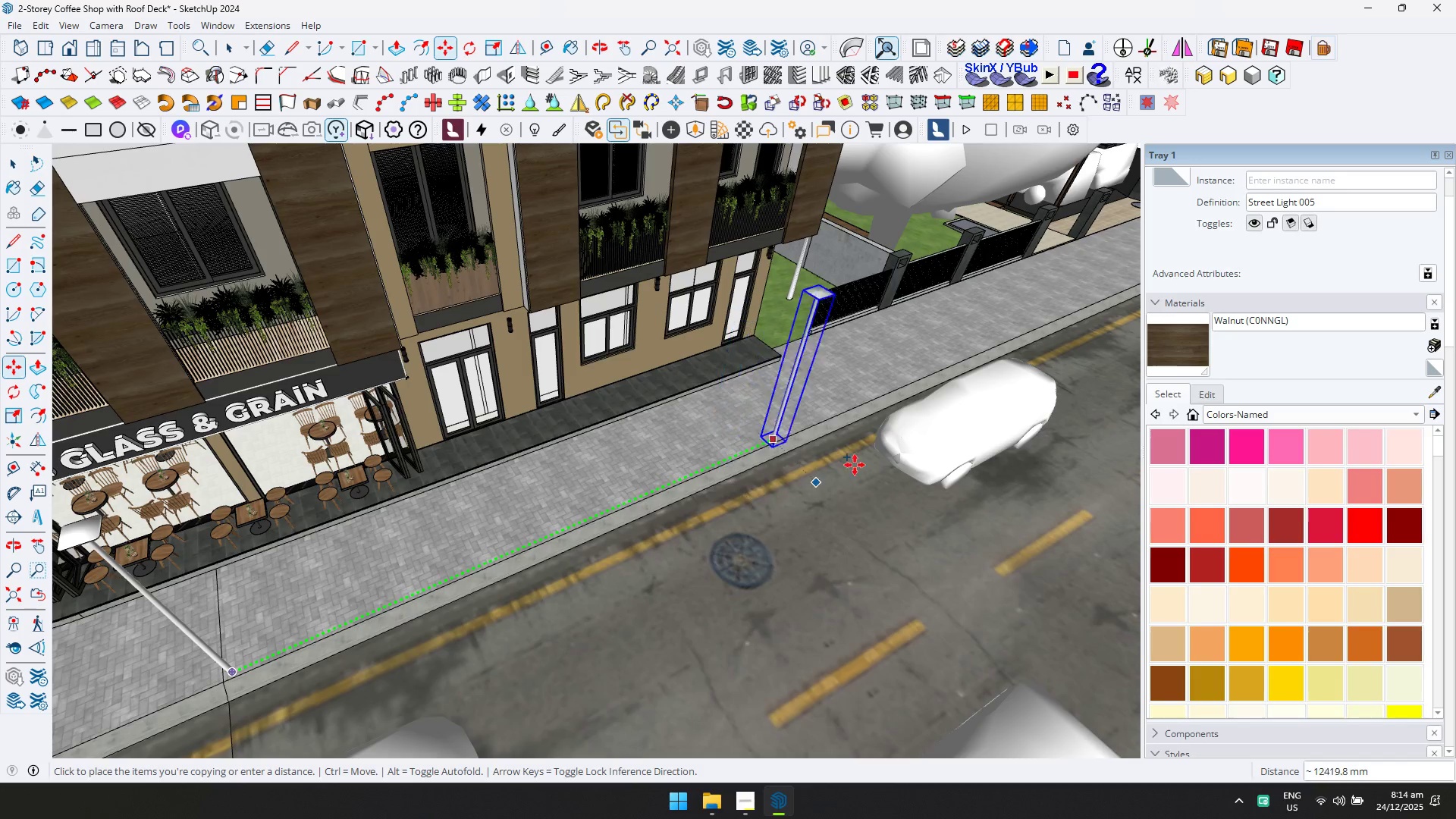 
hold_key(key=ShiftLeft, duration=0.33)
scroll: coordinate [901, 441], scroll_direction: down, amount: 5.0
 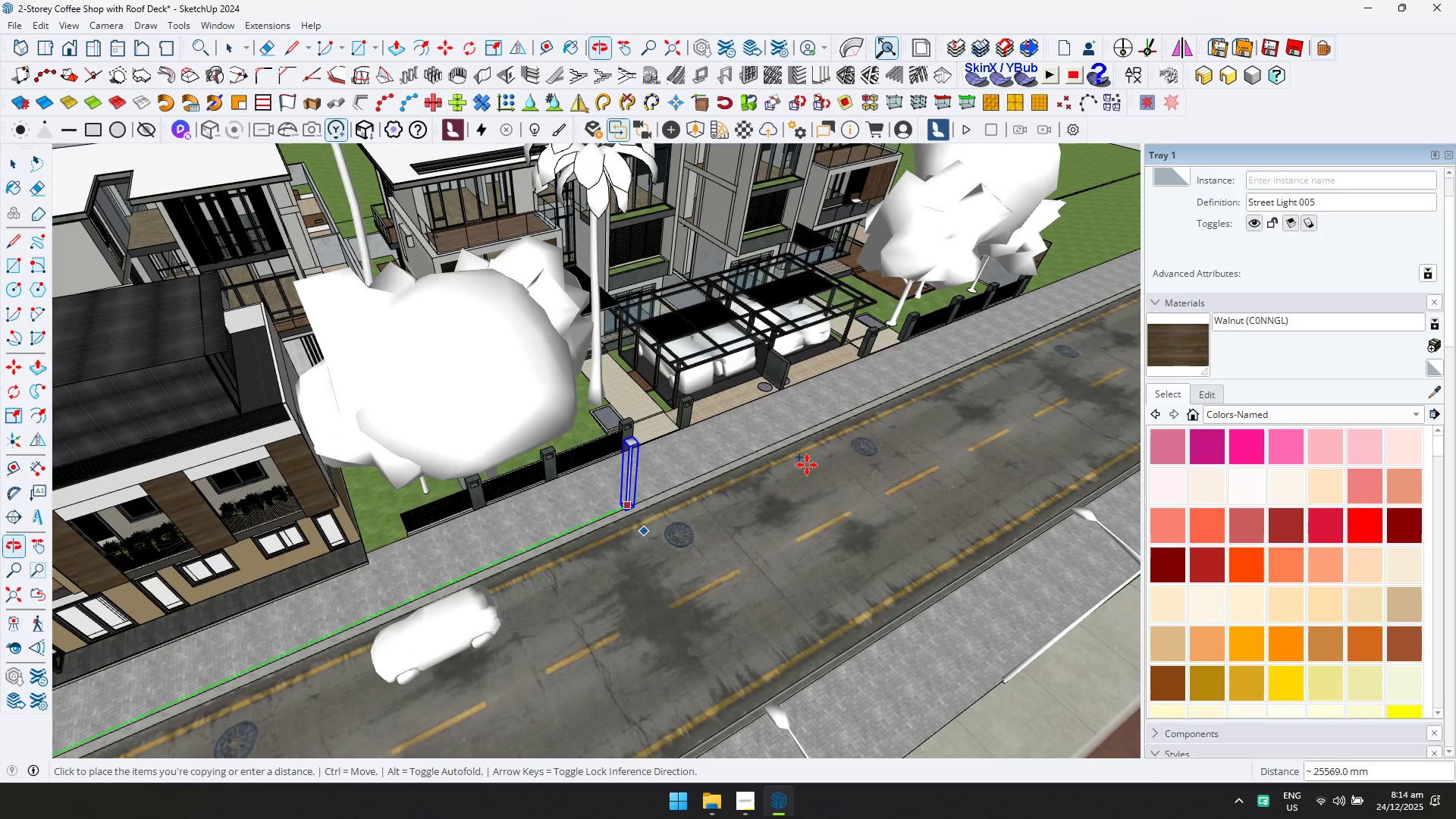 
left_click([1069, 328])
 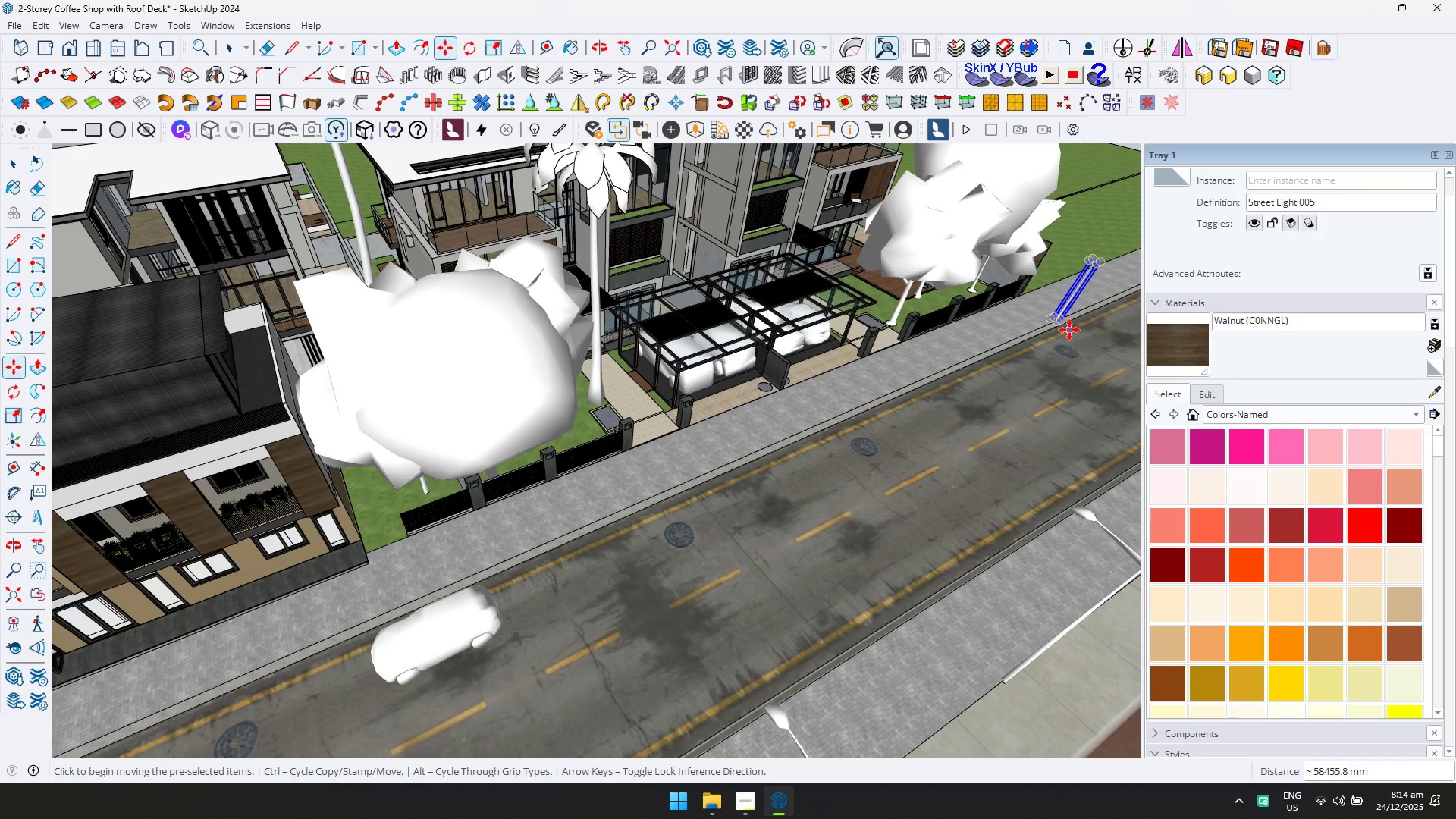 
key(Slash)
 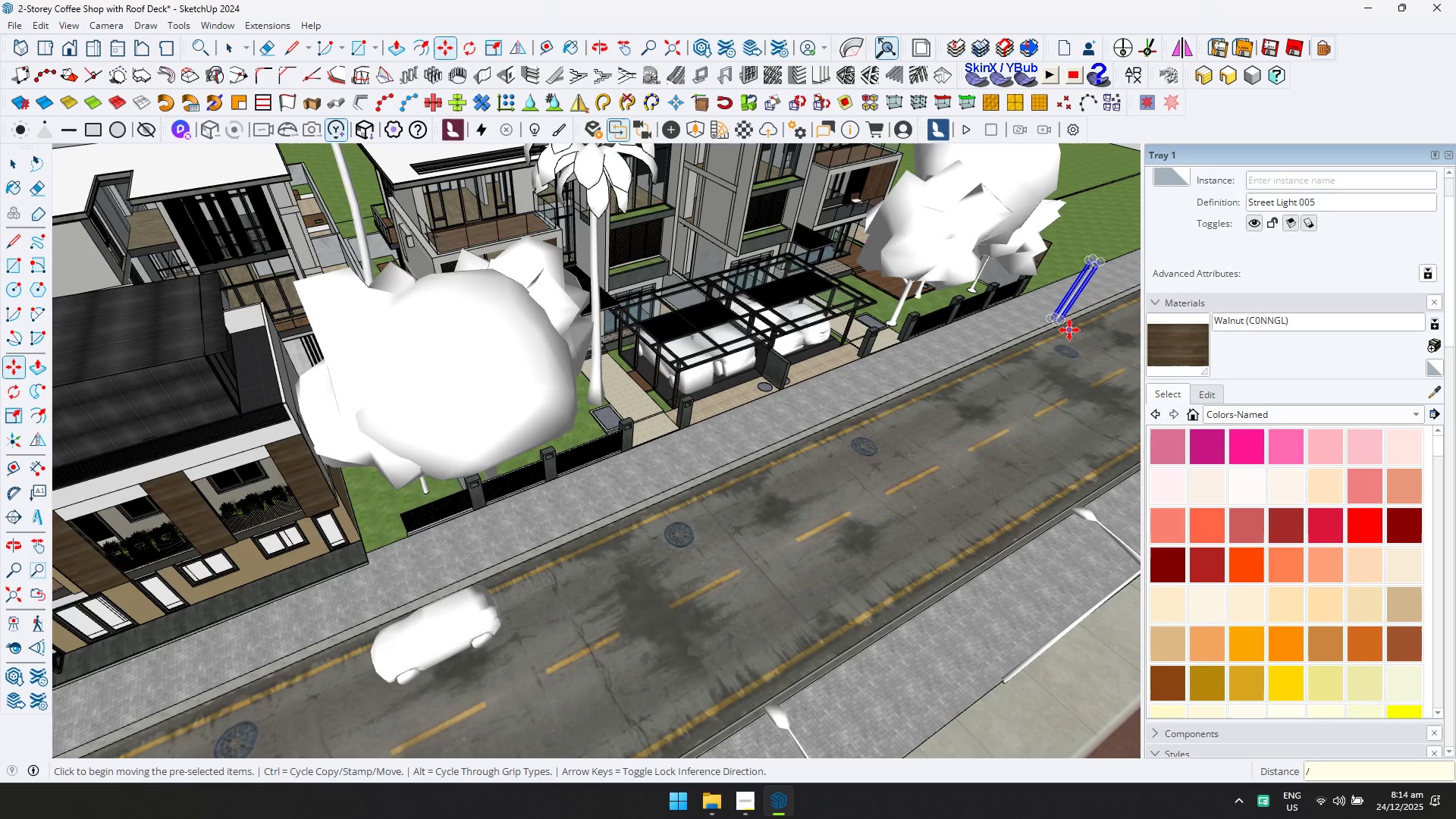 
key(6)
 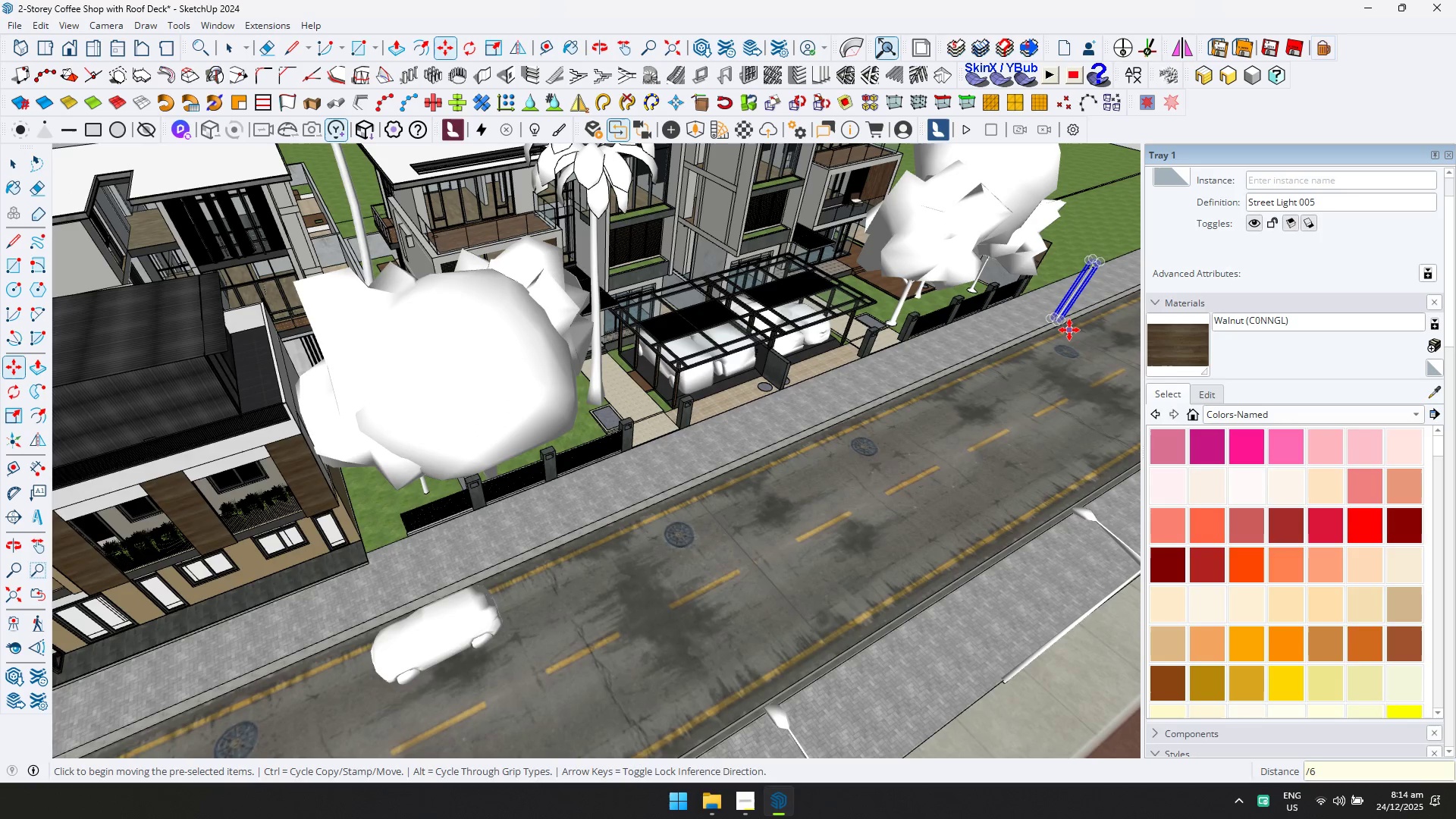 
key(Enter)
 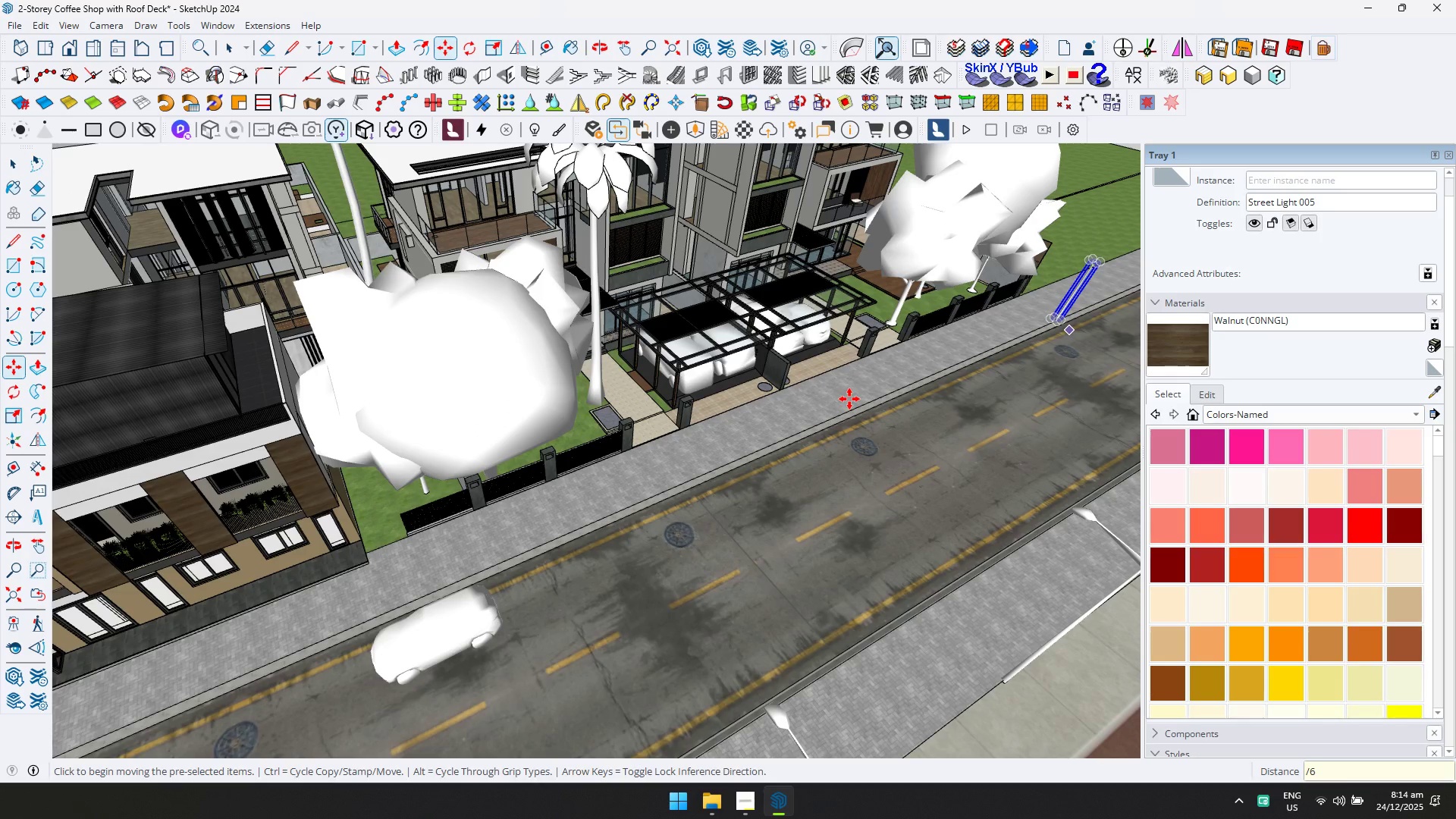 
key(Shift+ShiftLeft)
 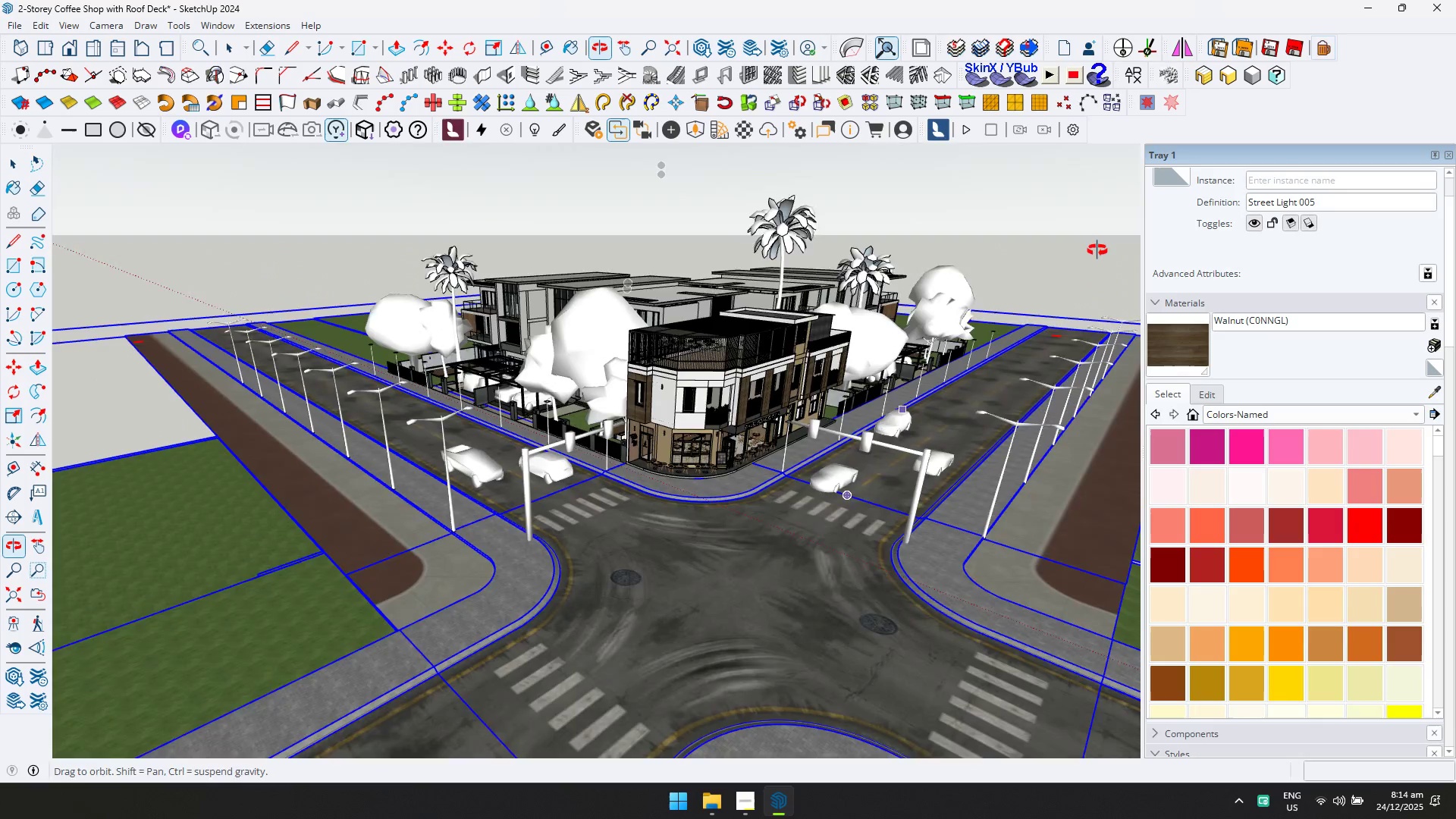 
scroll: coordinate [827, 451], scroll_direction: down, amount: 7.0
 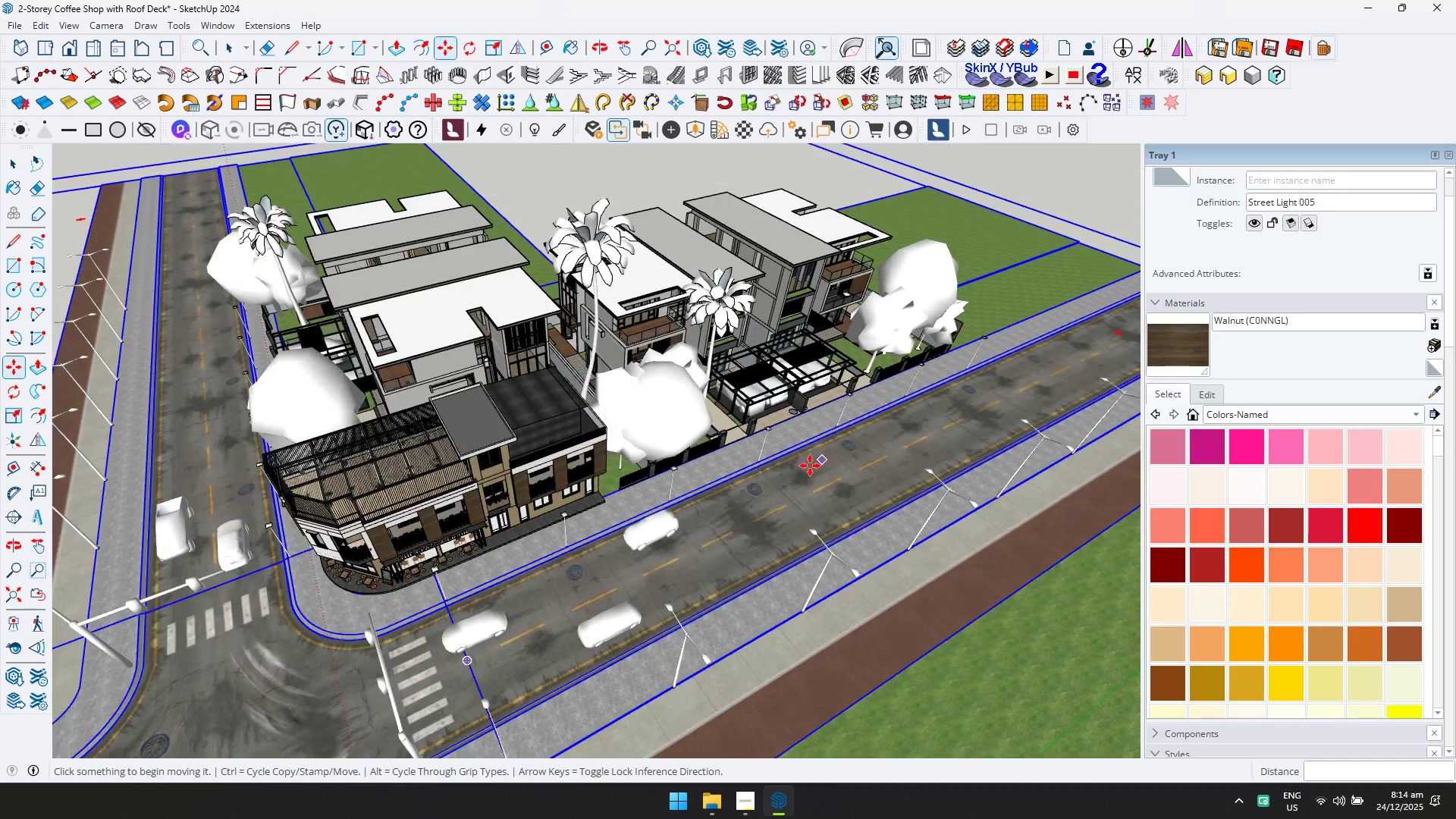 
key(Space)
 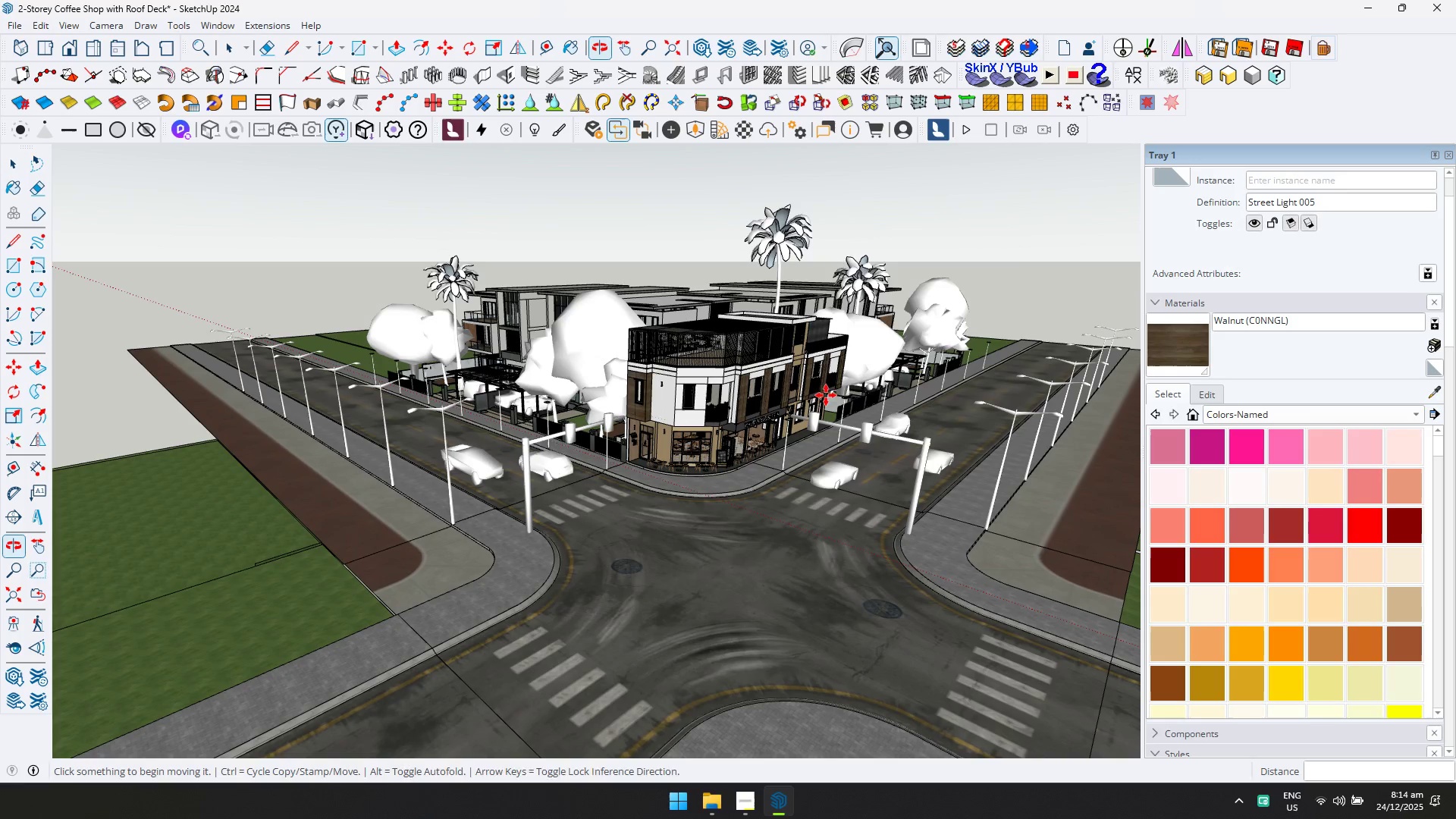 
scroll: coordinate [725, 461], scroll_direction: up, amount: 15.0
 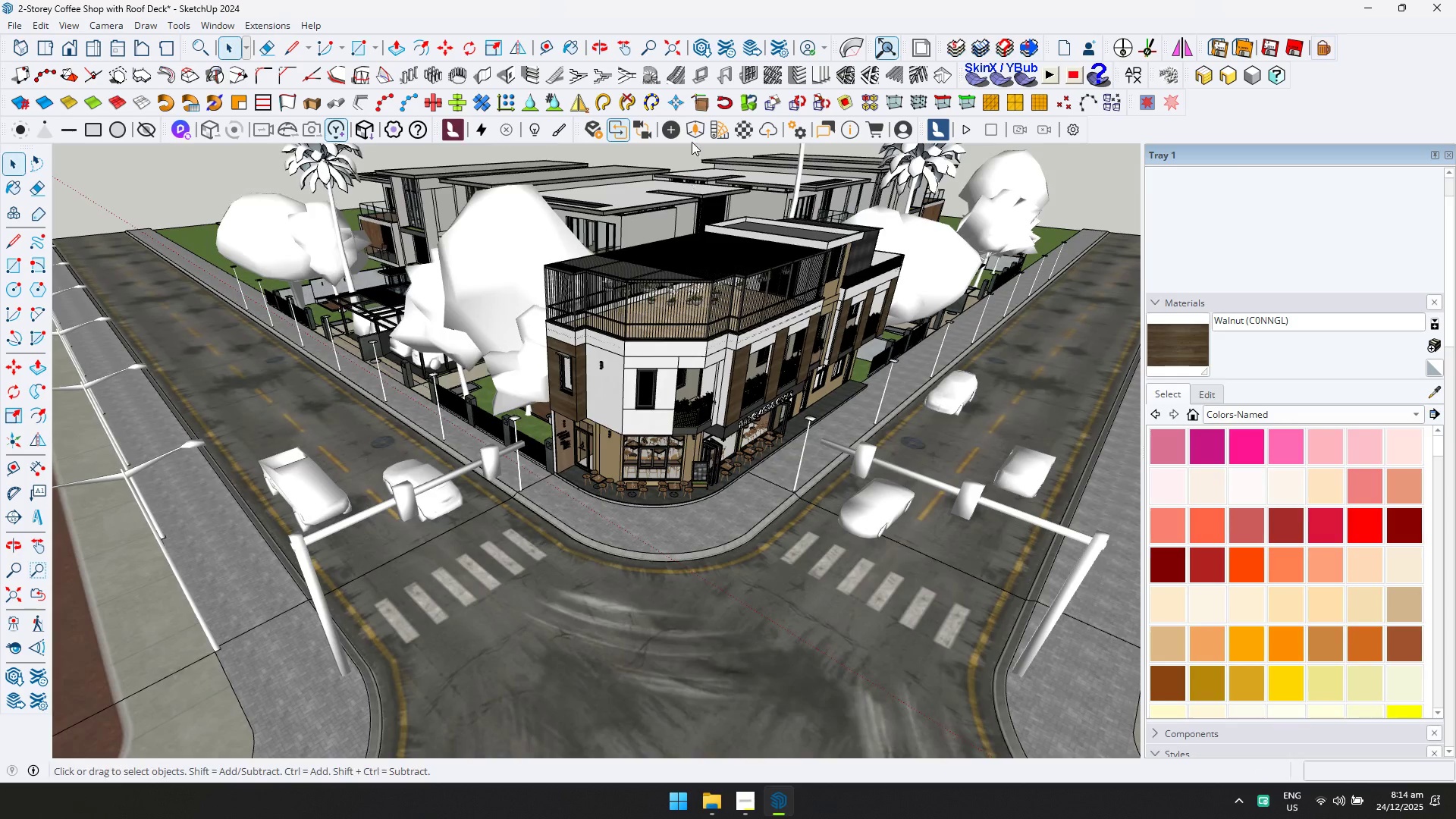 
left_click([688, 122])
 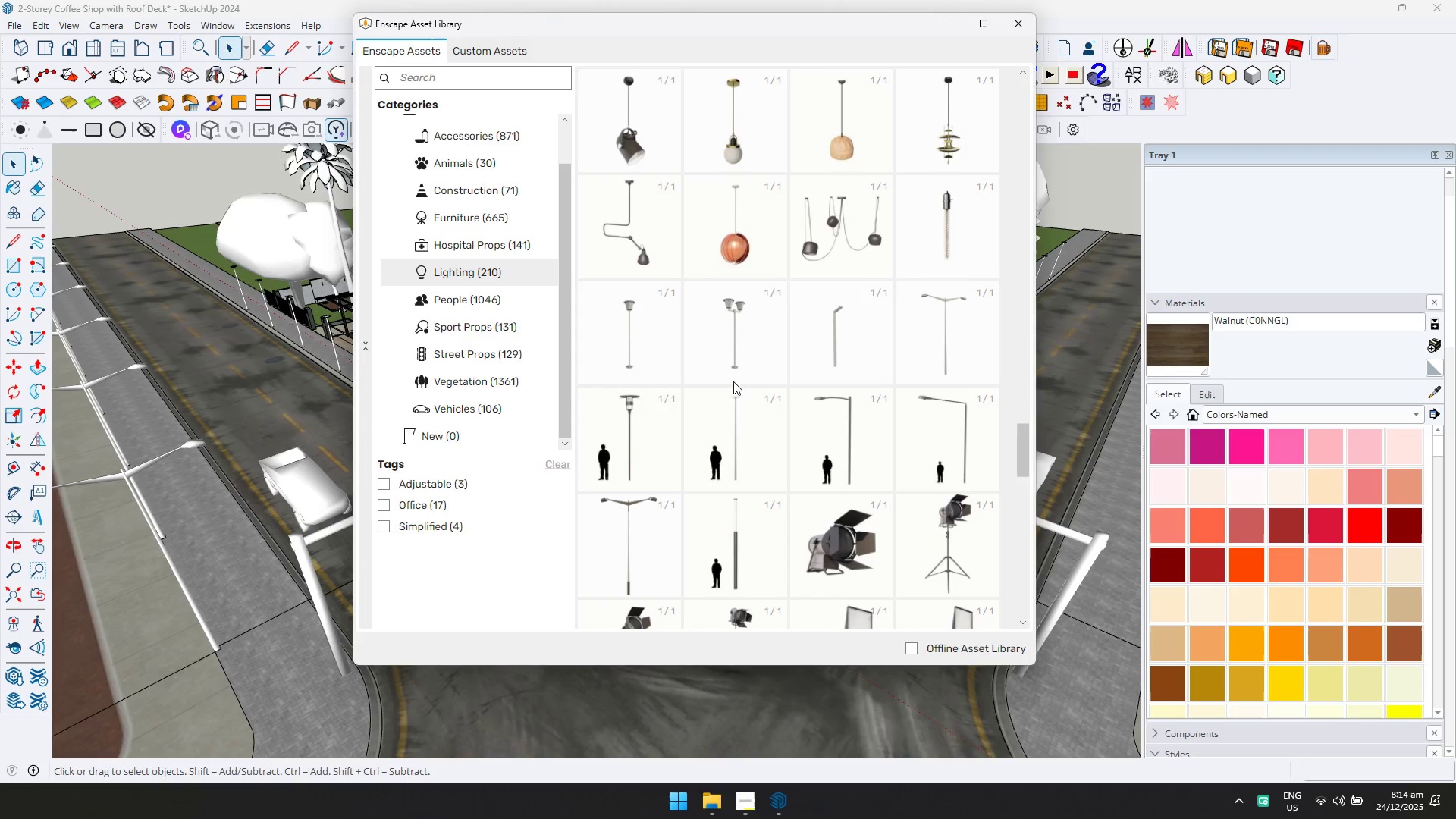 
key(Alt+Tab)
 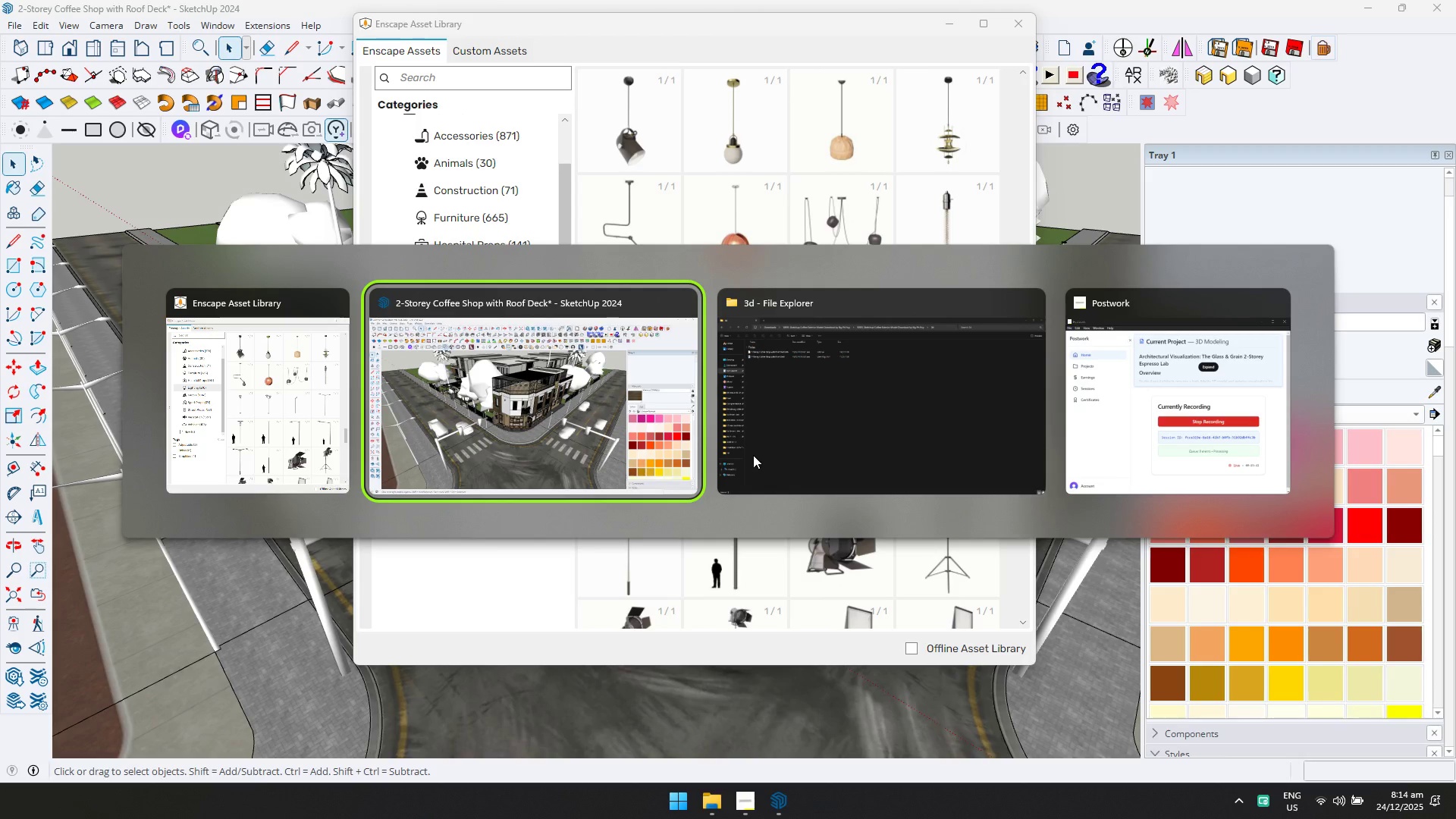 
key(Alt+Tab)
 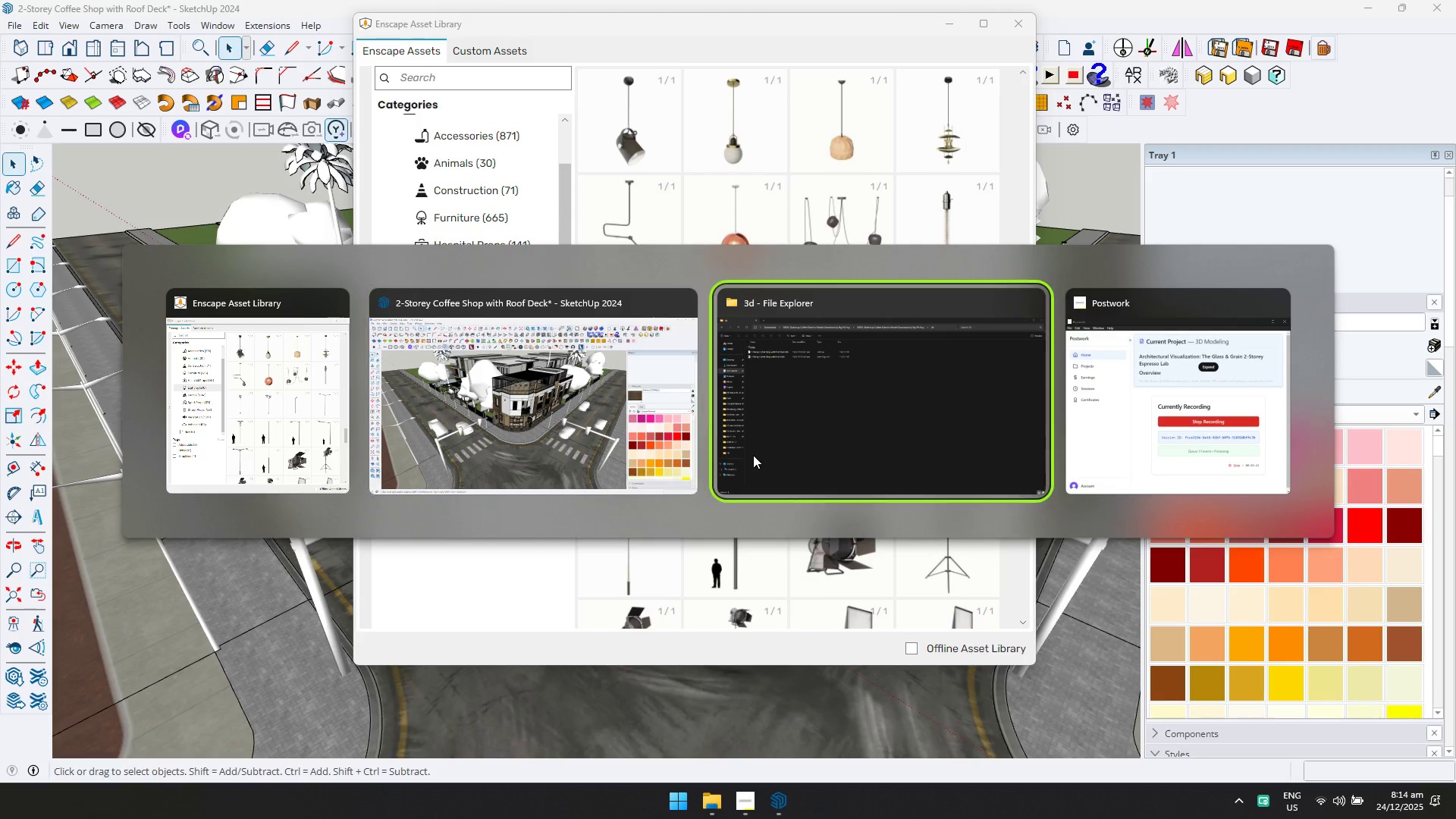 
key(Alt+Tab)